 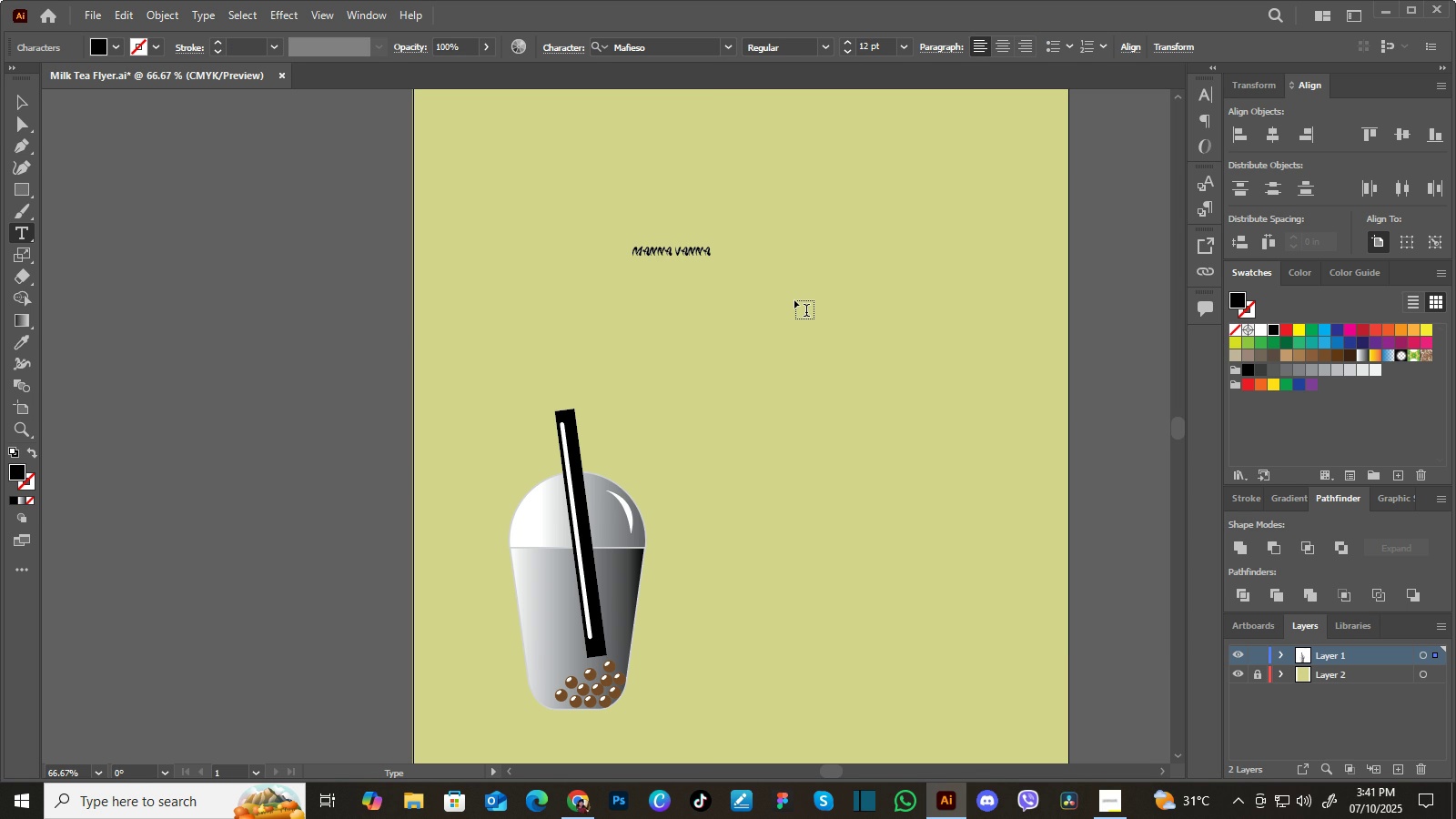 
type(milk-tea)
 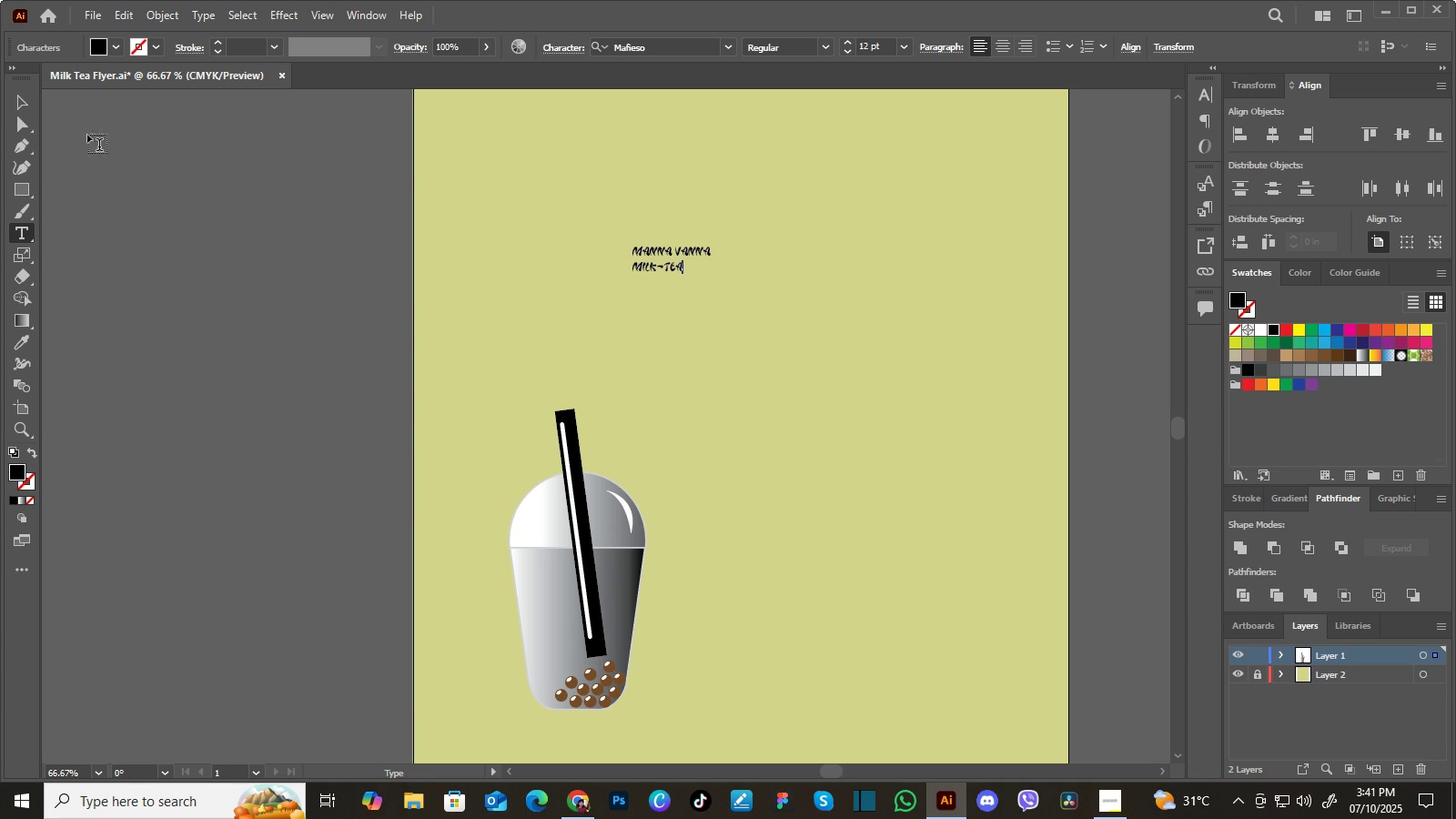 
wait(5.53)
 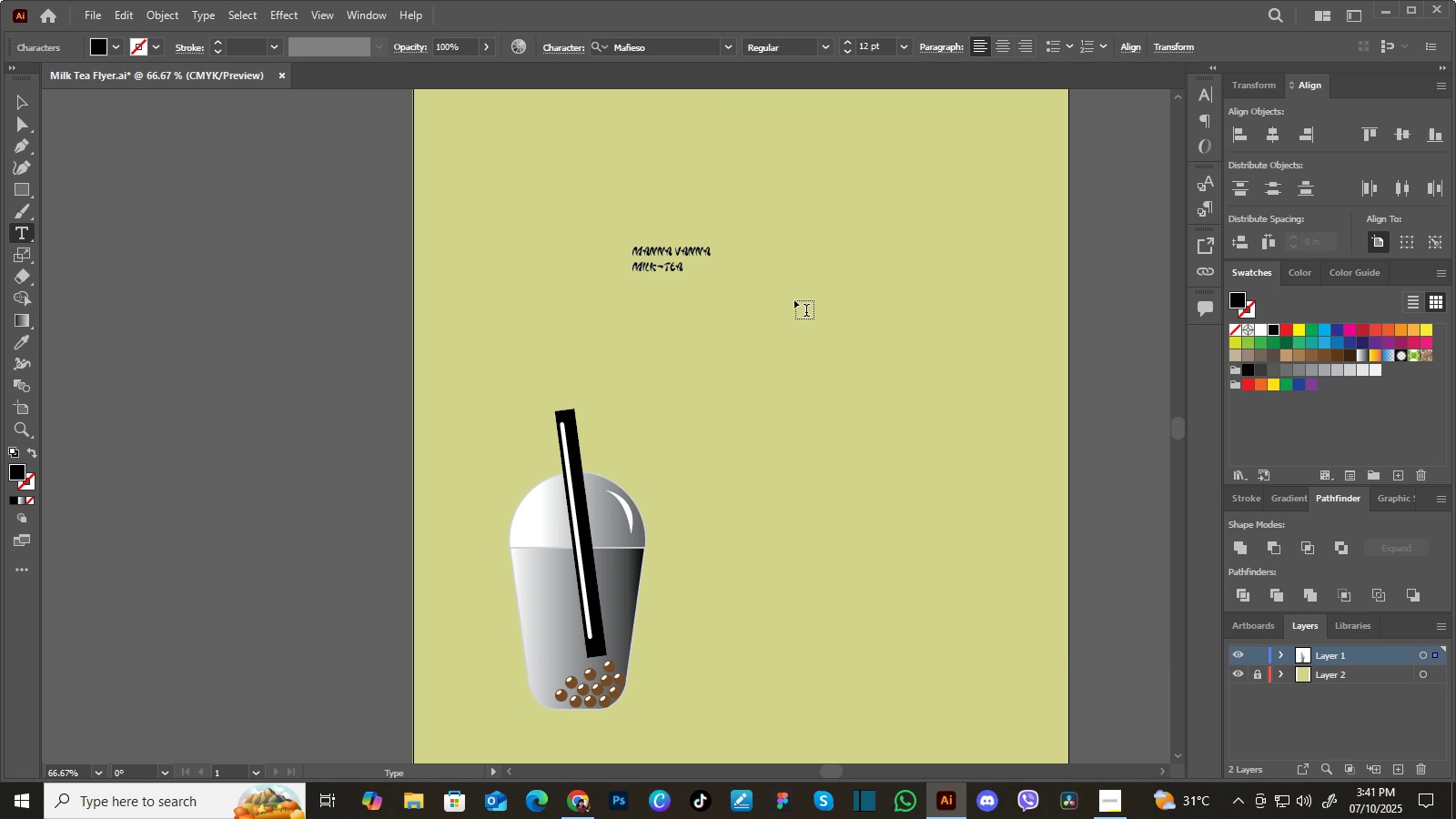 
left_click([24, 238])
 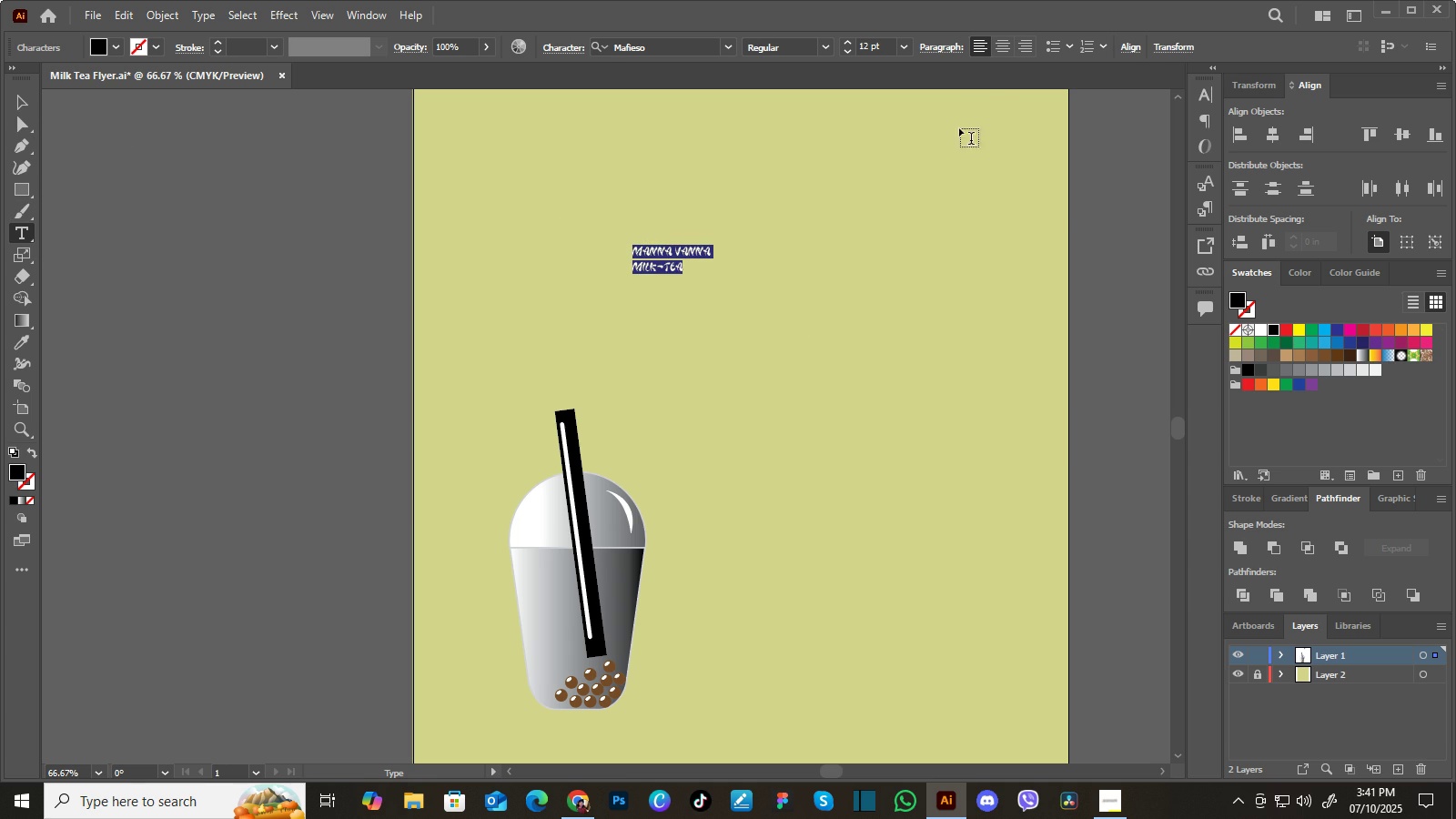 
left_click([998, 40])
 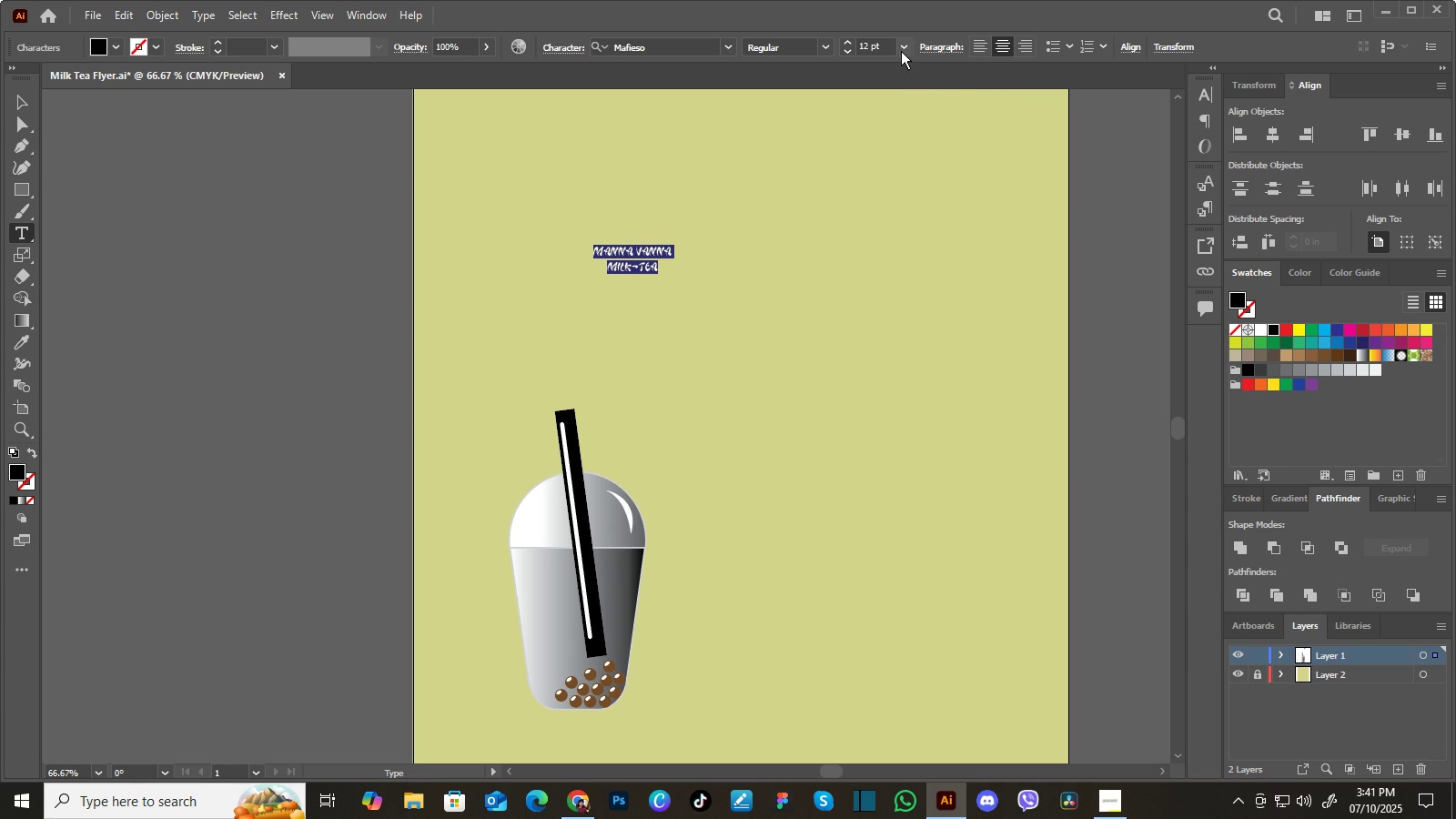 
left_click([902, 50])
 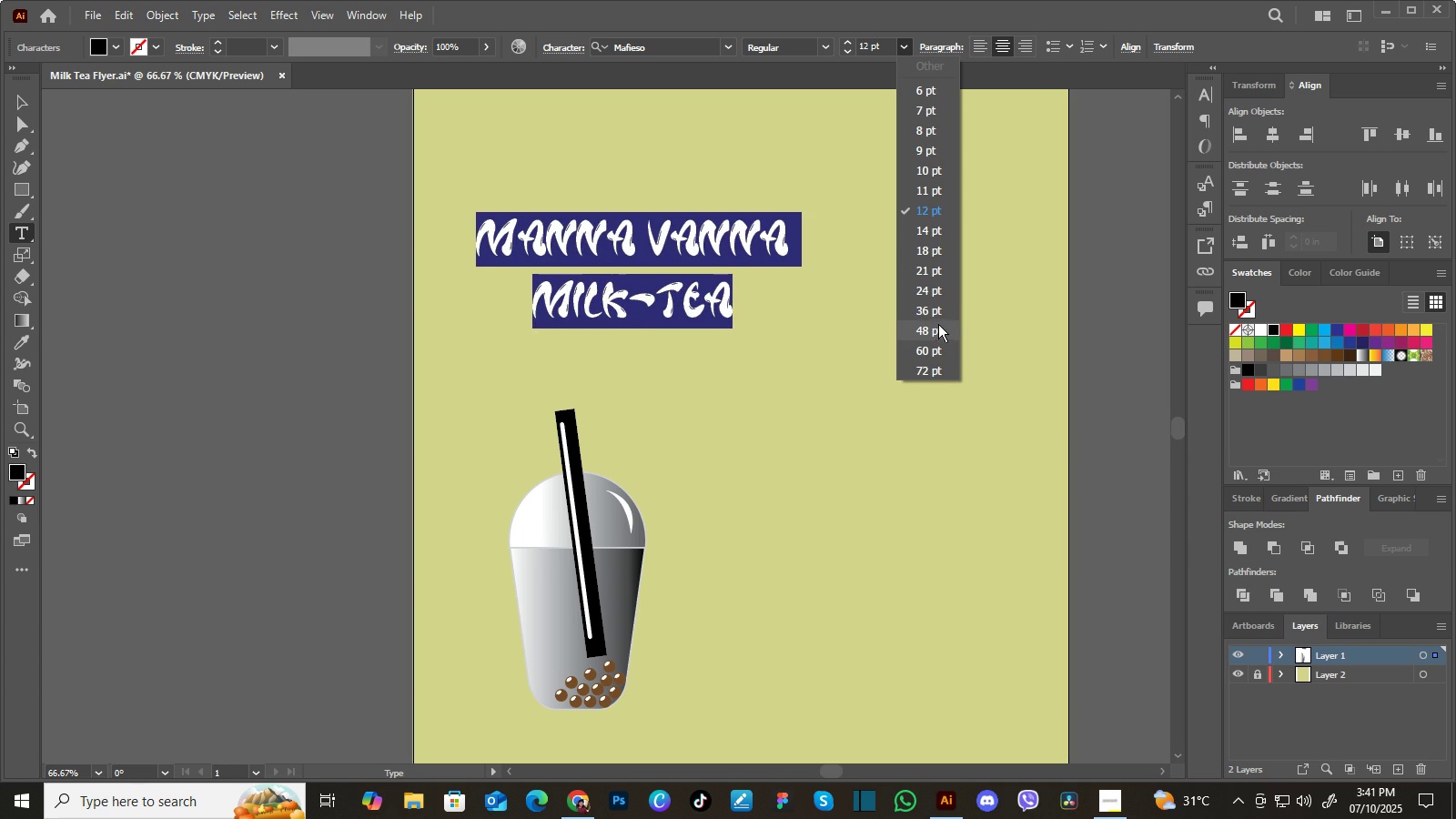 
left_click([938, 325])
 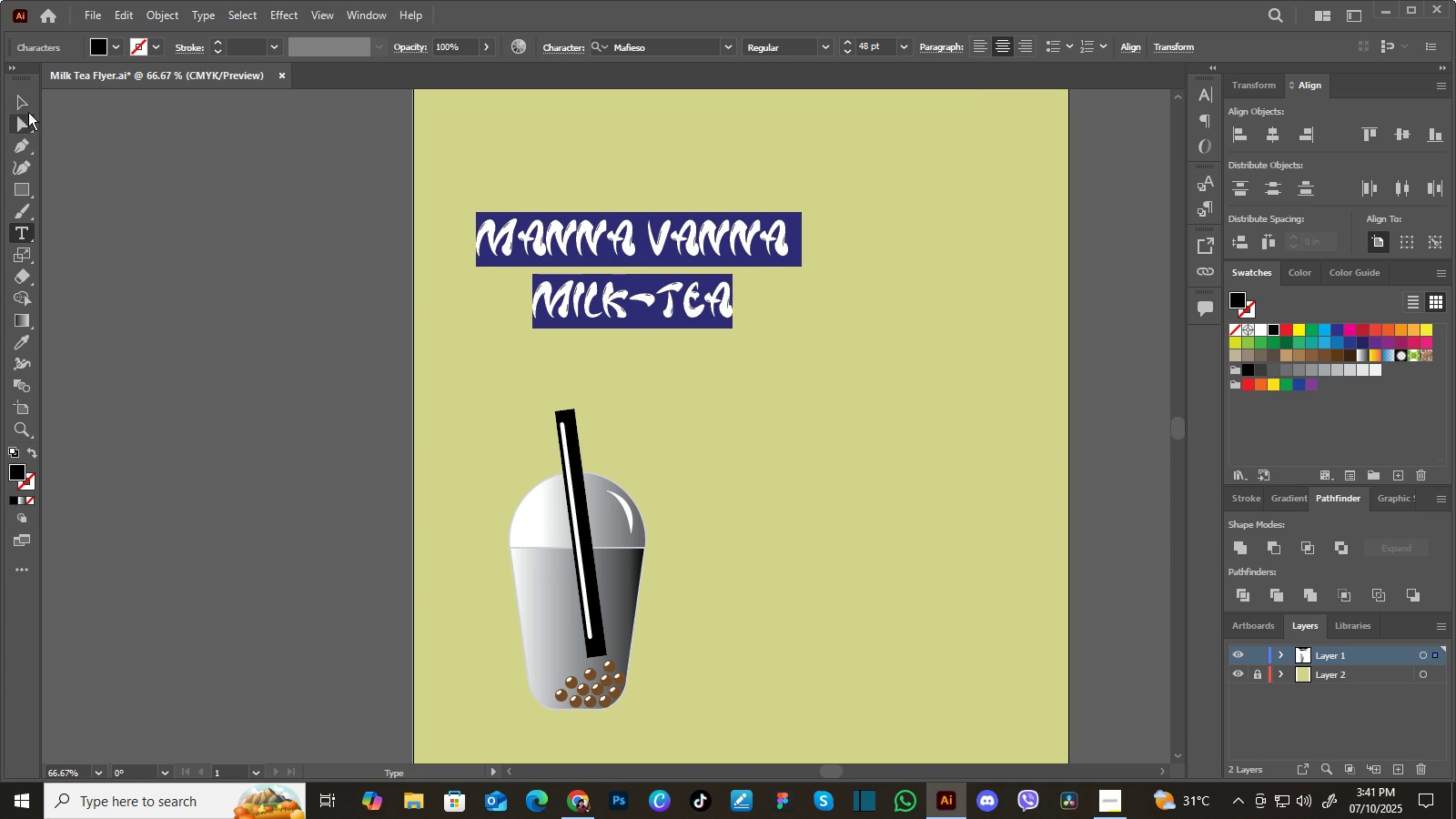 
left_click([27, 110])